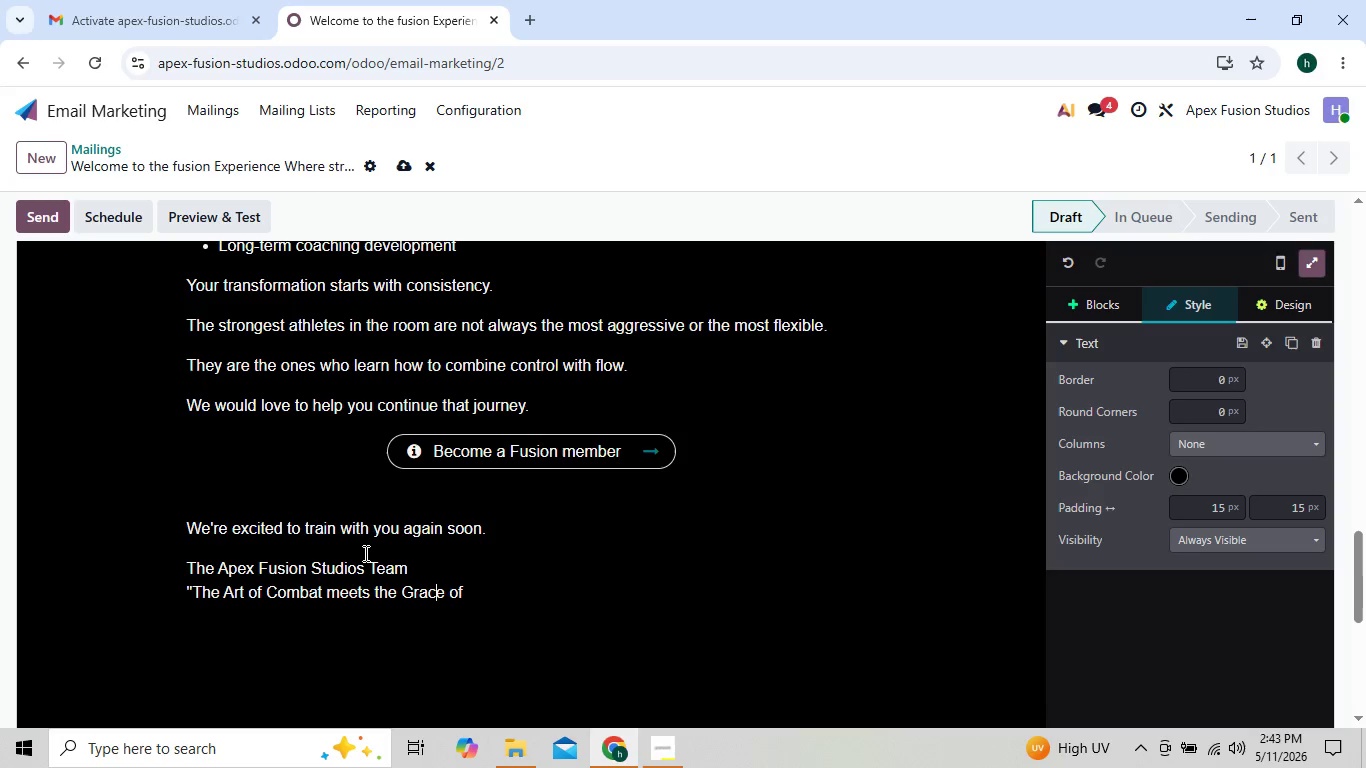 
key(ArrowLeft)
 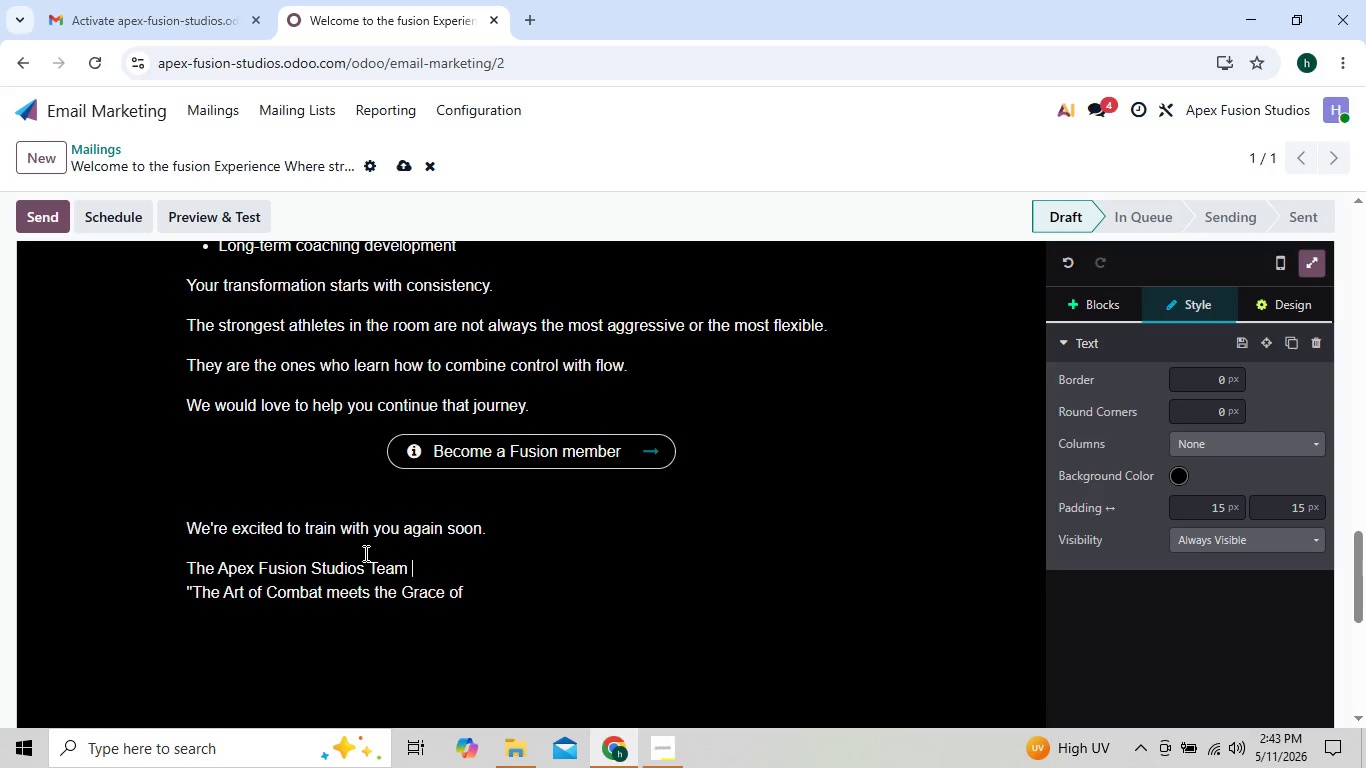 
key(ArrowUp)
 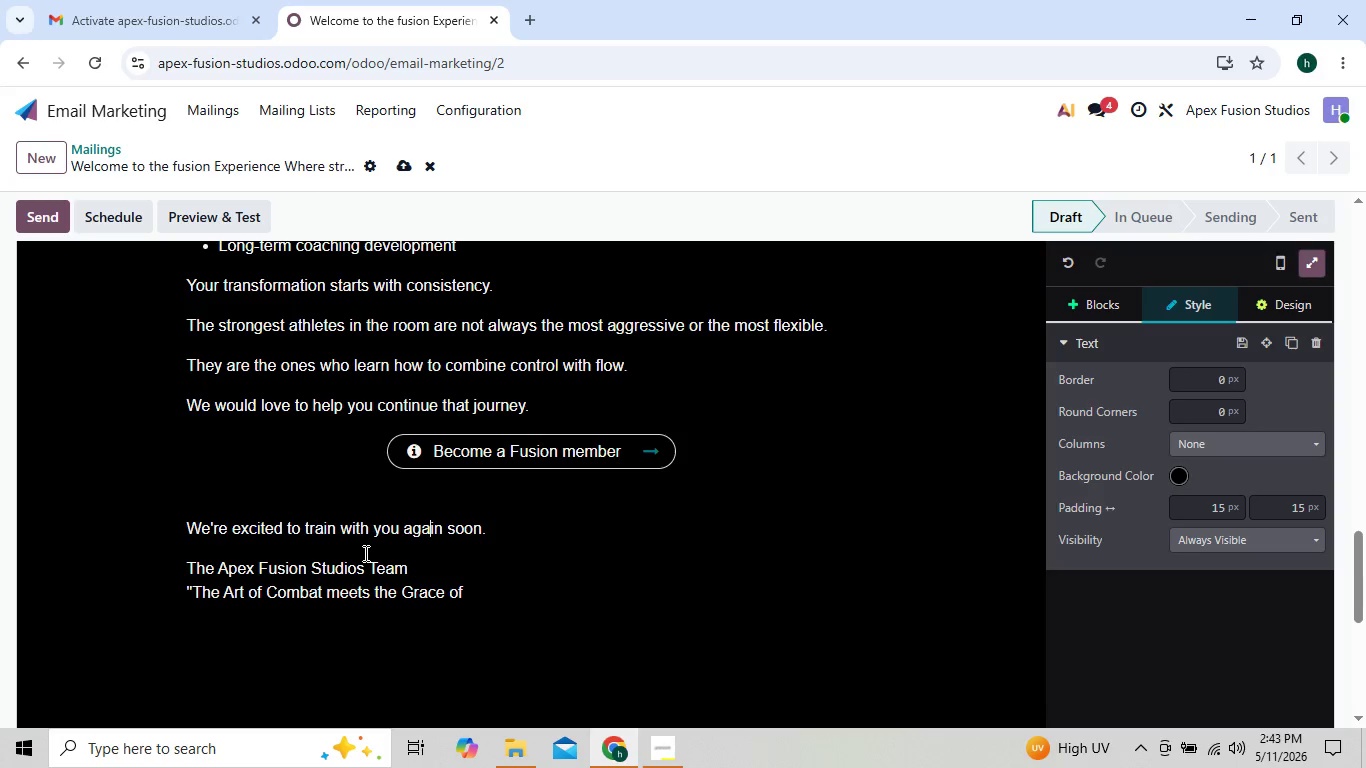 
key(ArrowUp)
 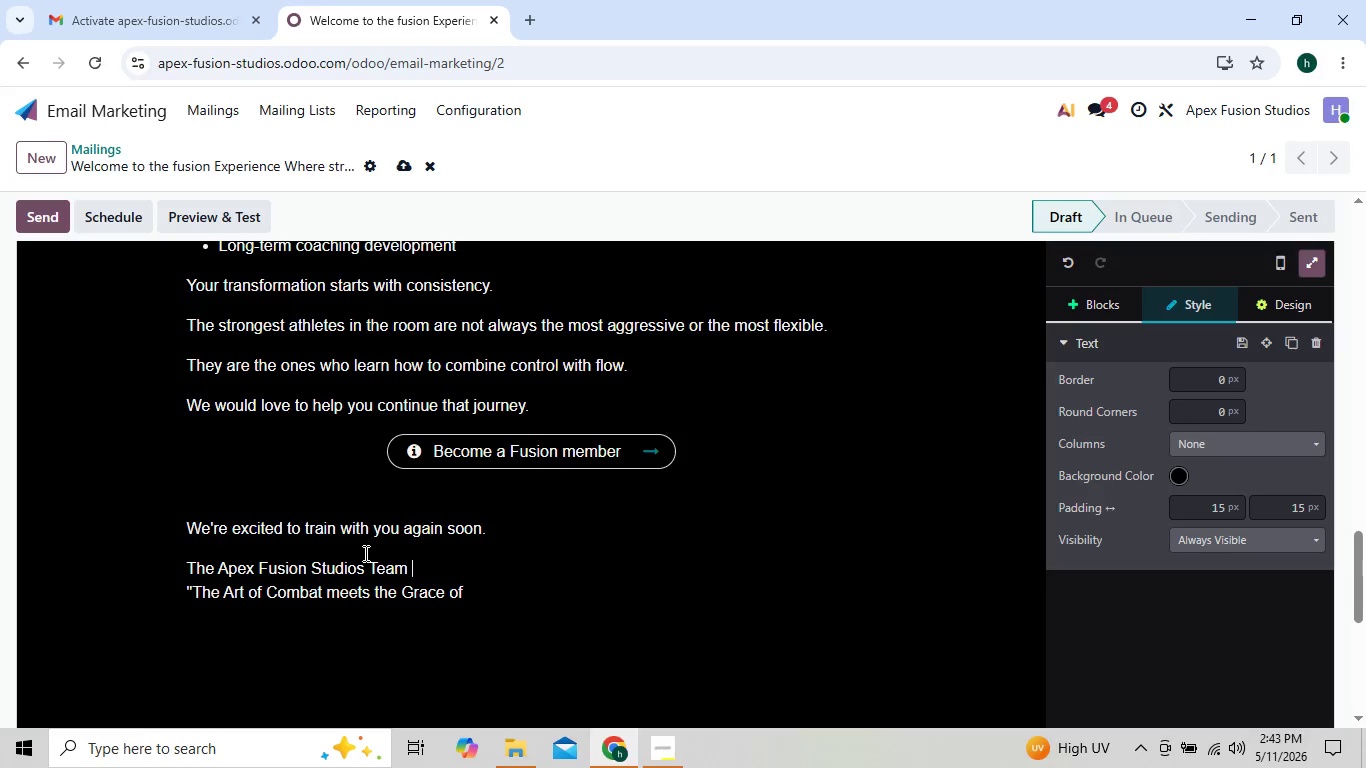 
key(ArrowDown)
 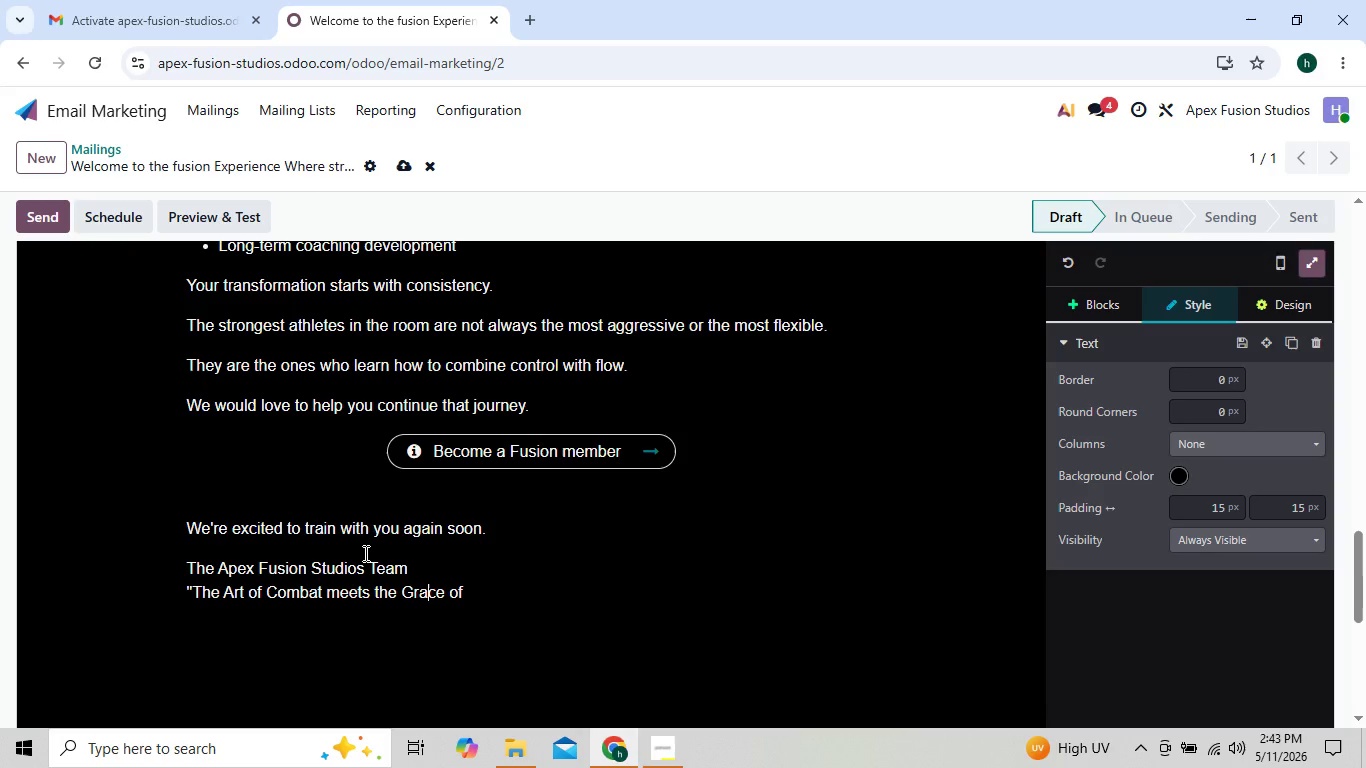 
key(ArrowDown)
 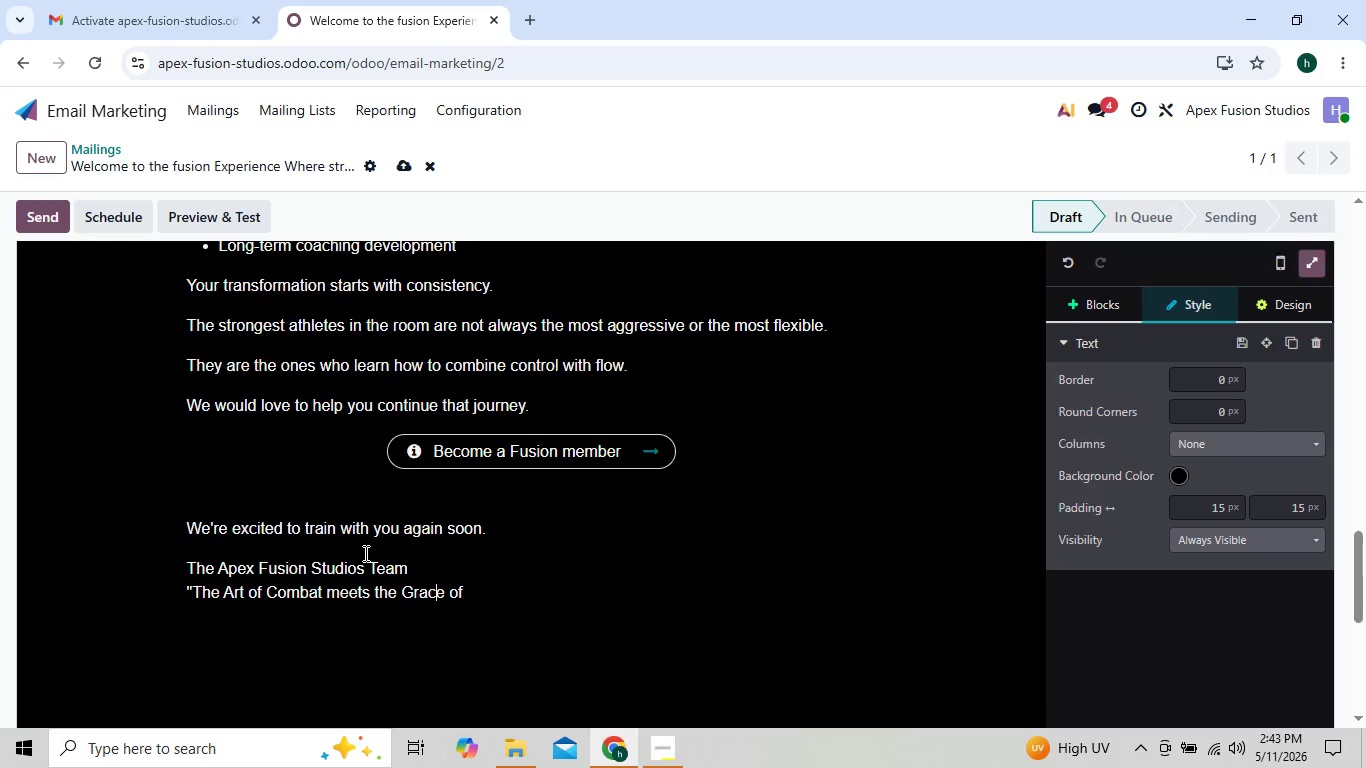 
key(ArrowRight)
 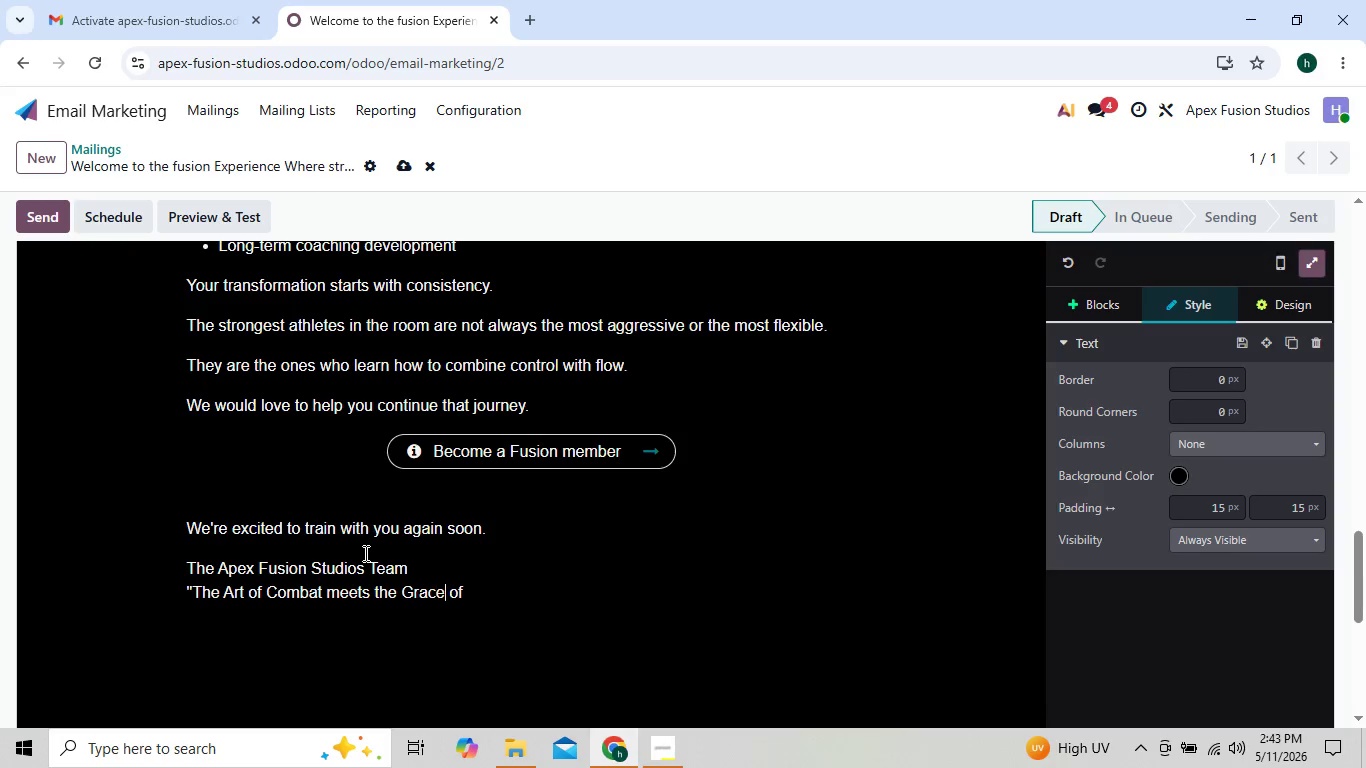 
key(ArrowRight)
 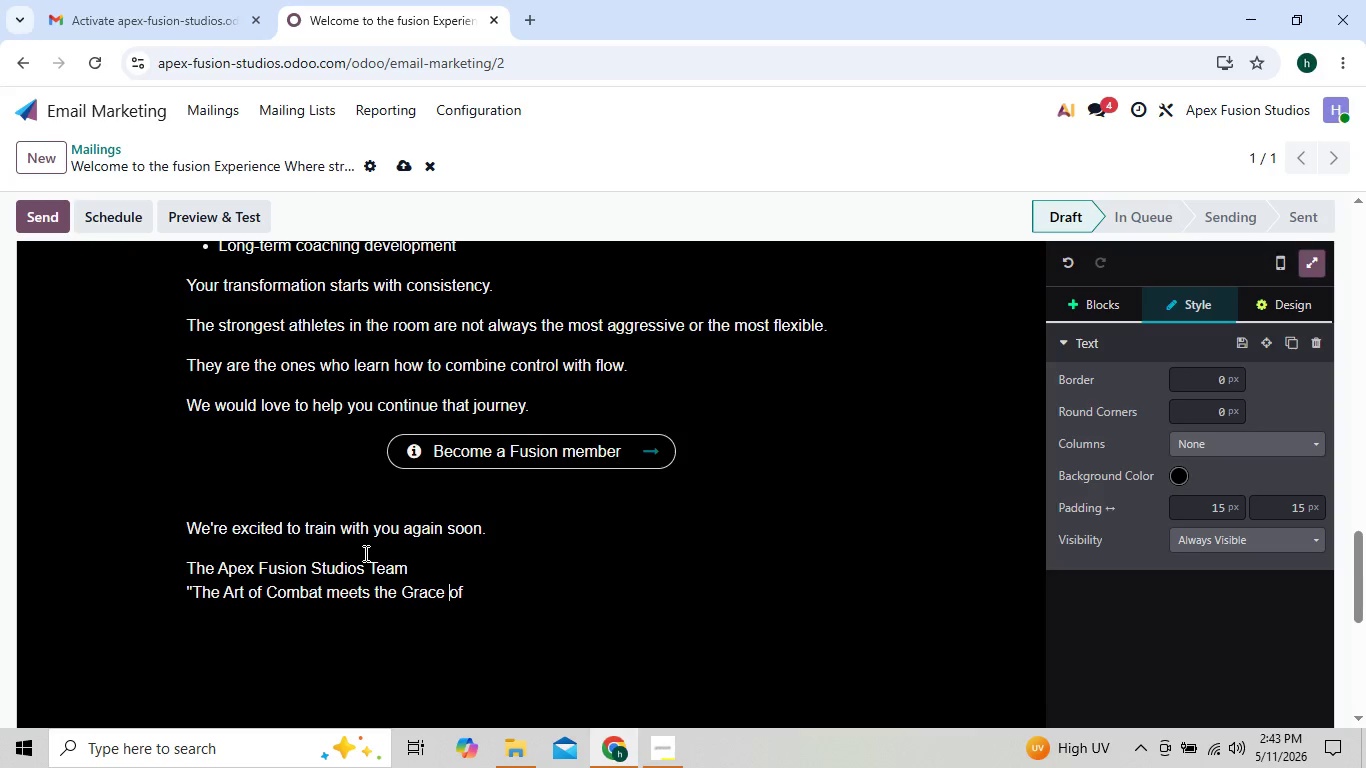 
key(ArrowRight)
 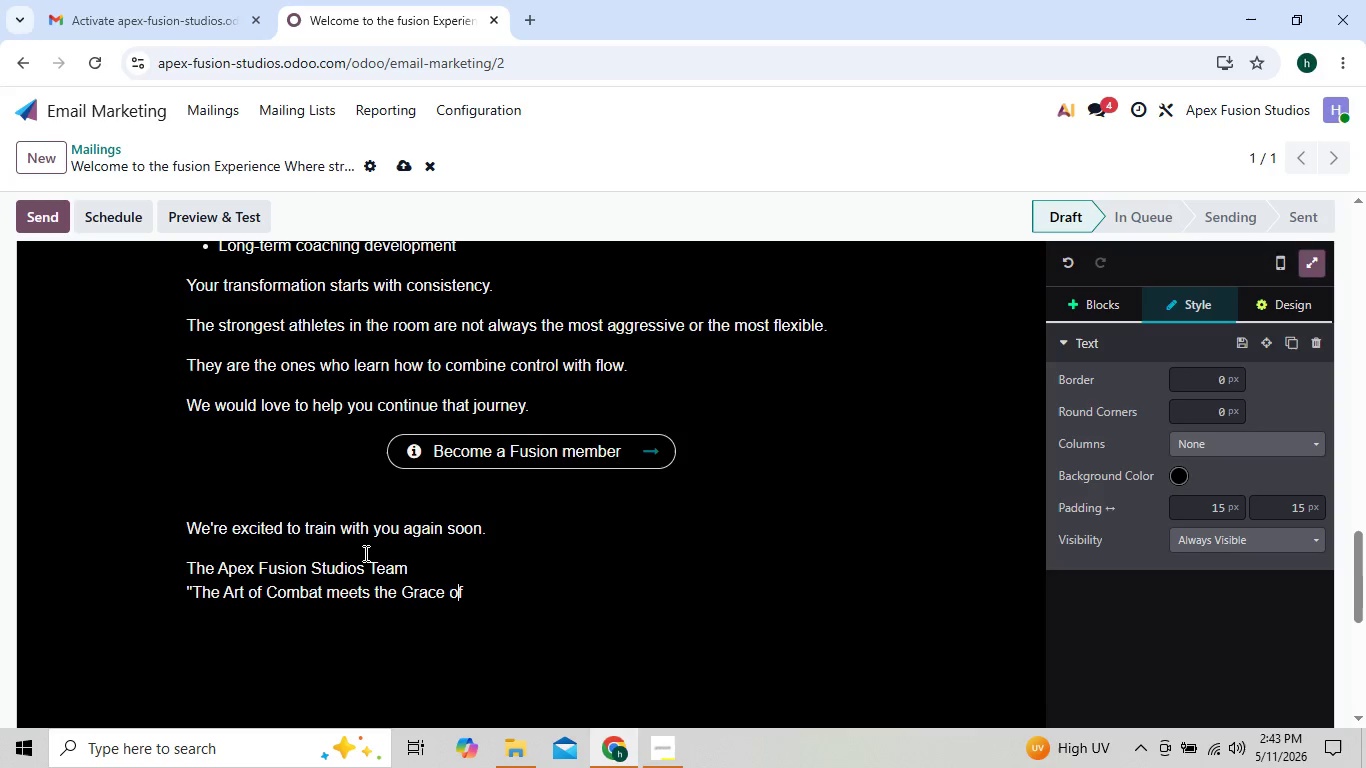 
key(ArrowRight)
 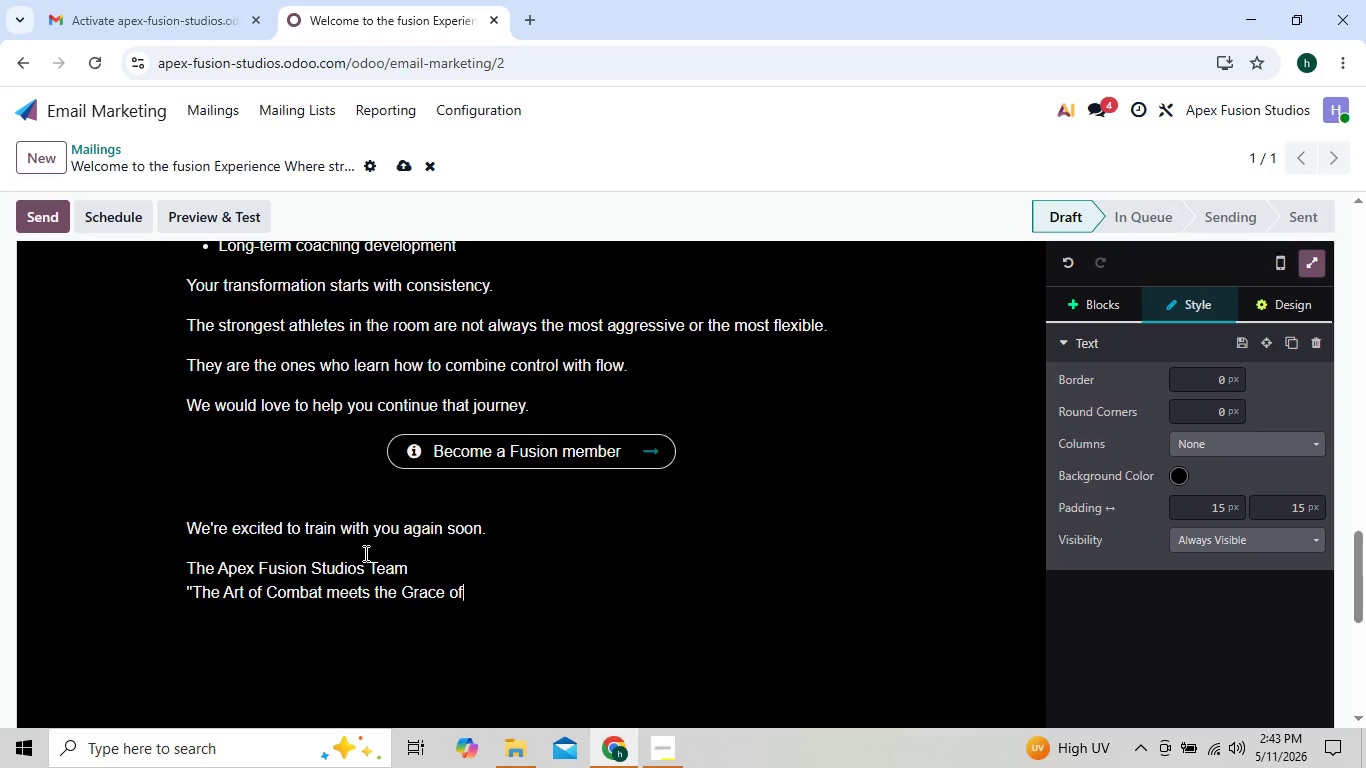 
key(ArrowRight)
 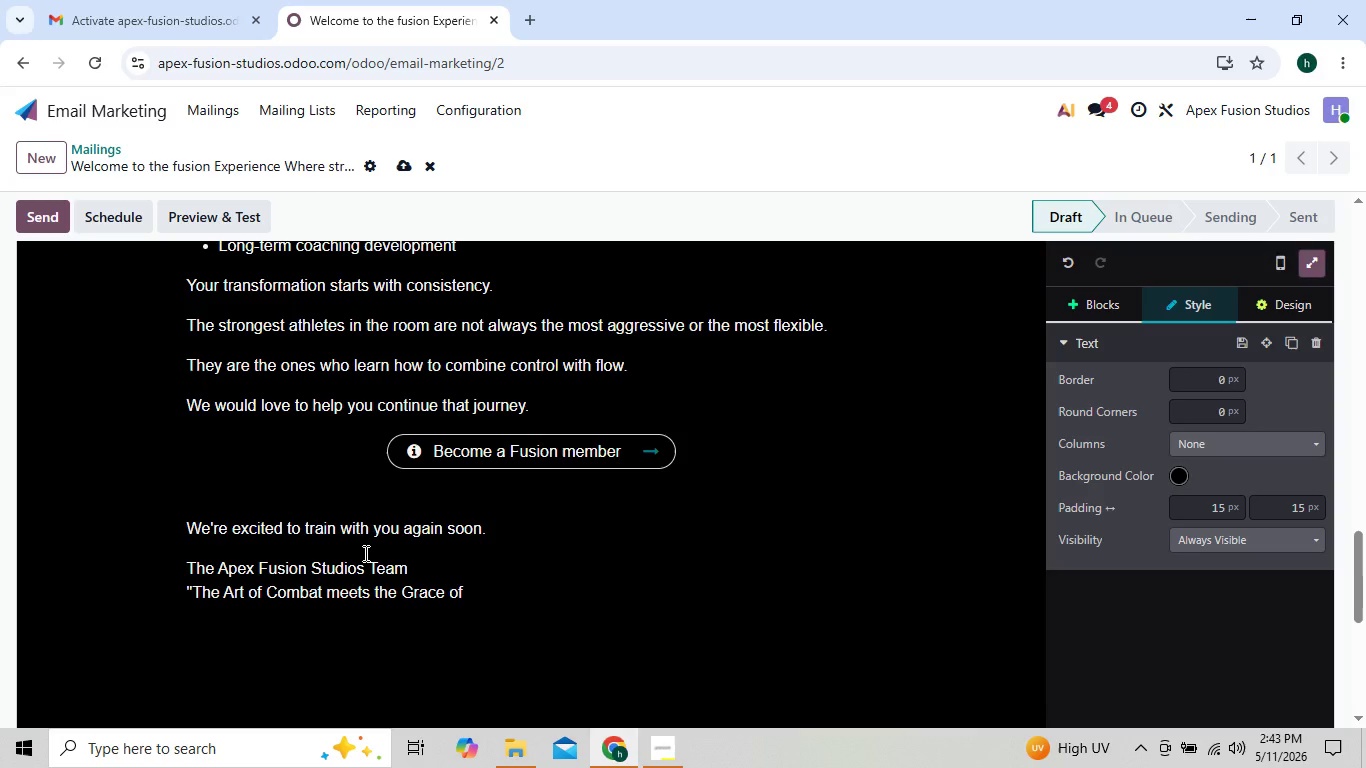 
key(ArrowRight)
 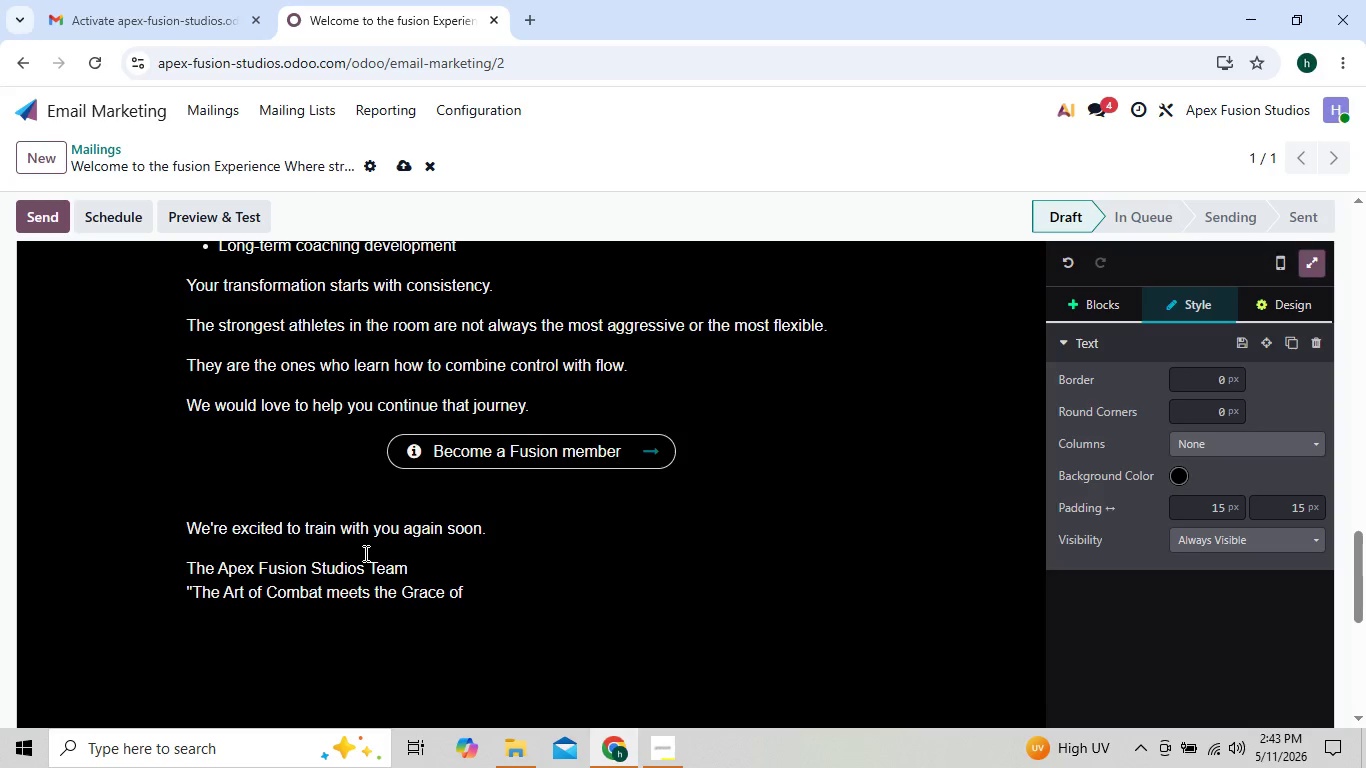 
hold_key(key=ControlLeft, duration=0.72)
 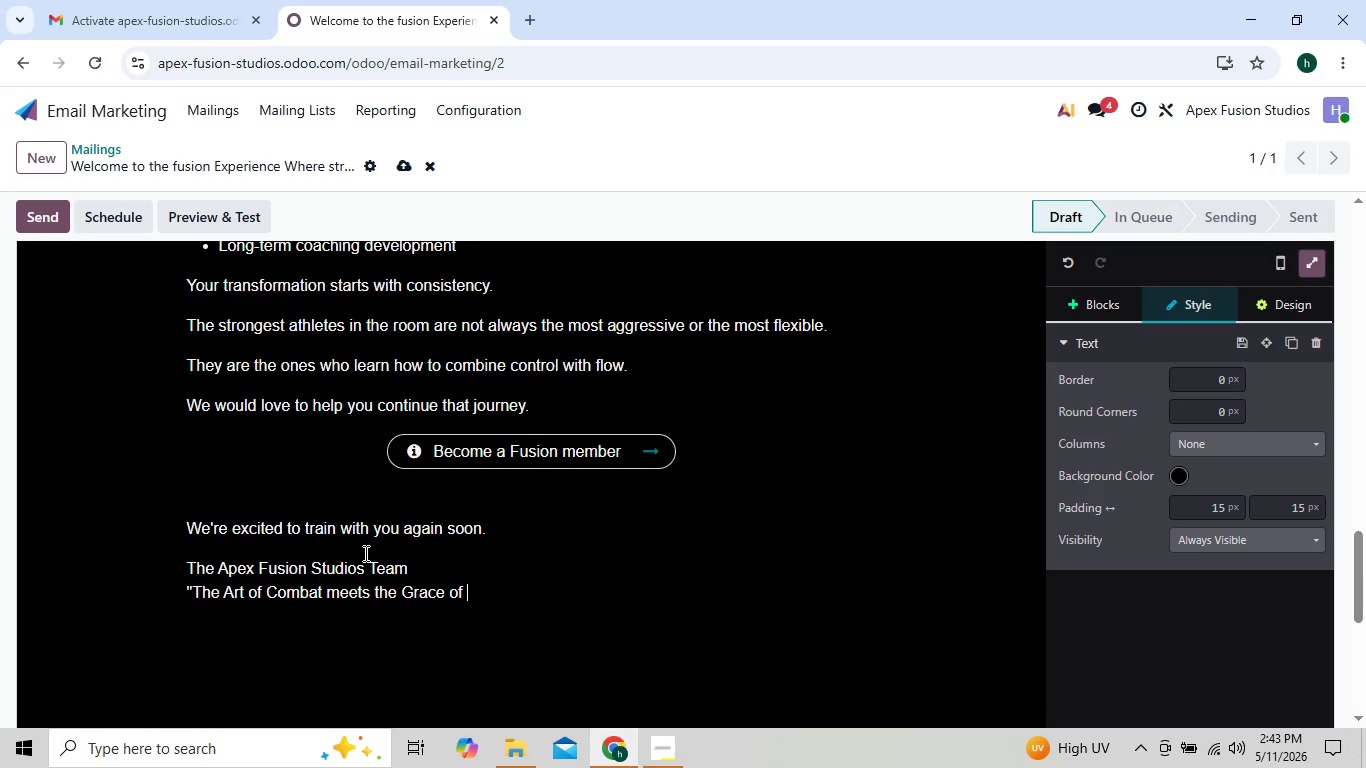 
type(Movement)
 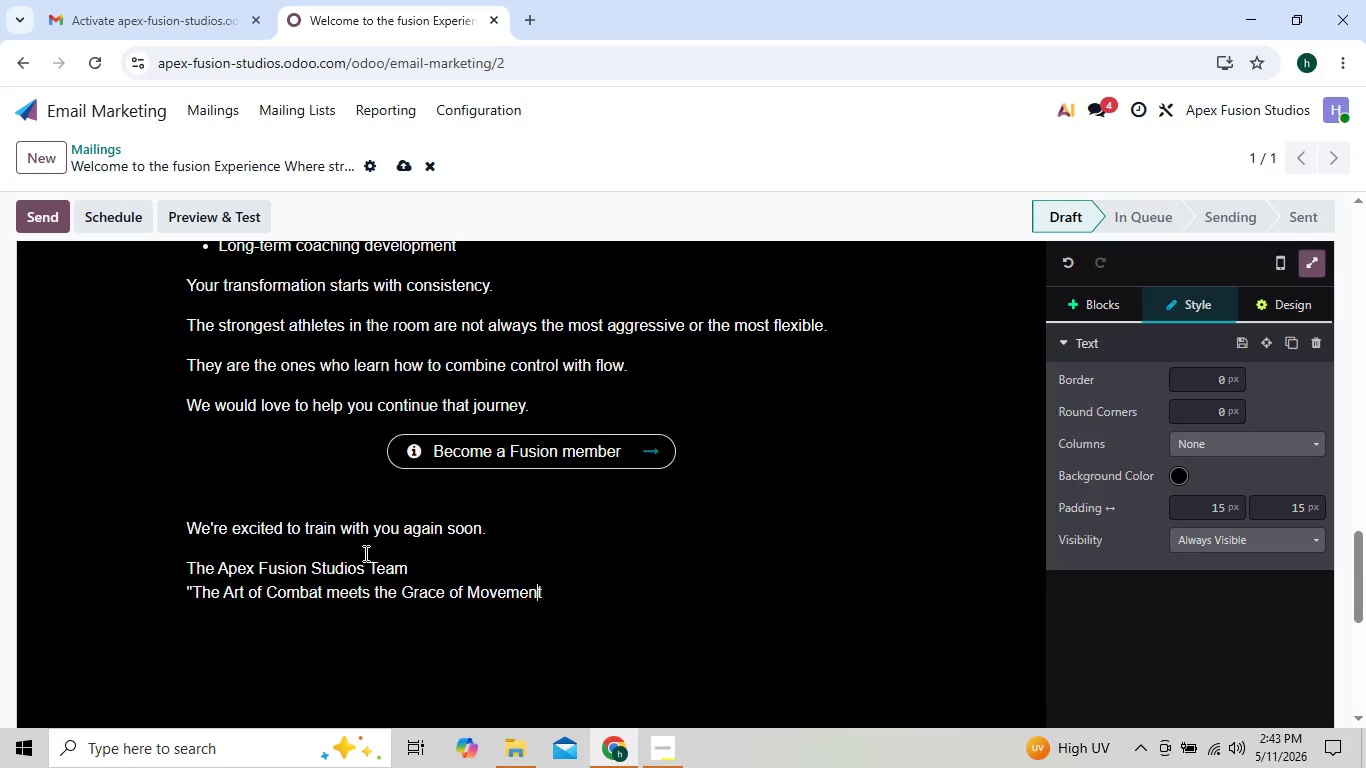 
key(ArrowLeft)
 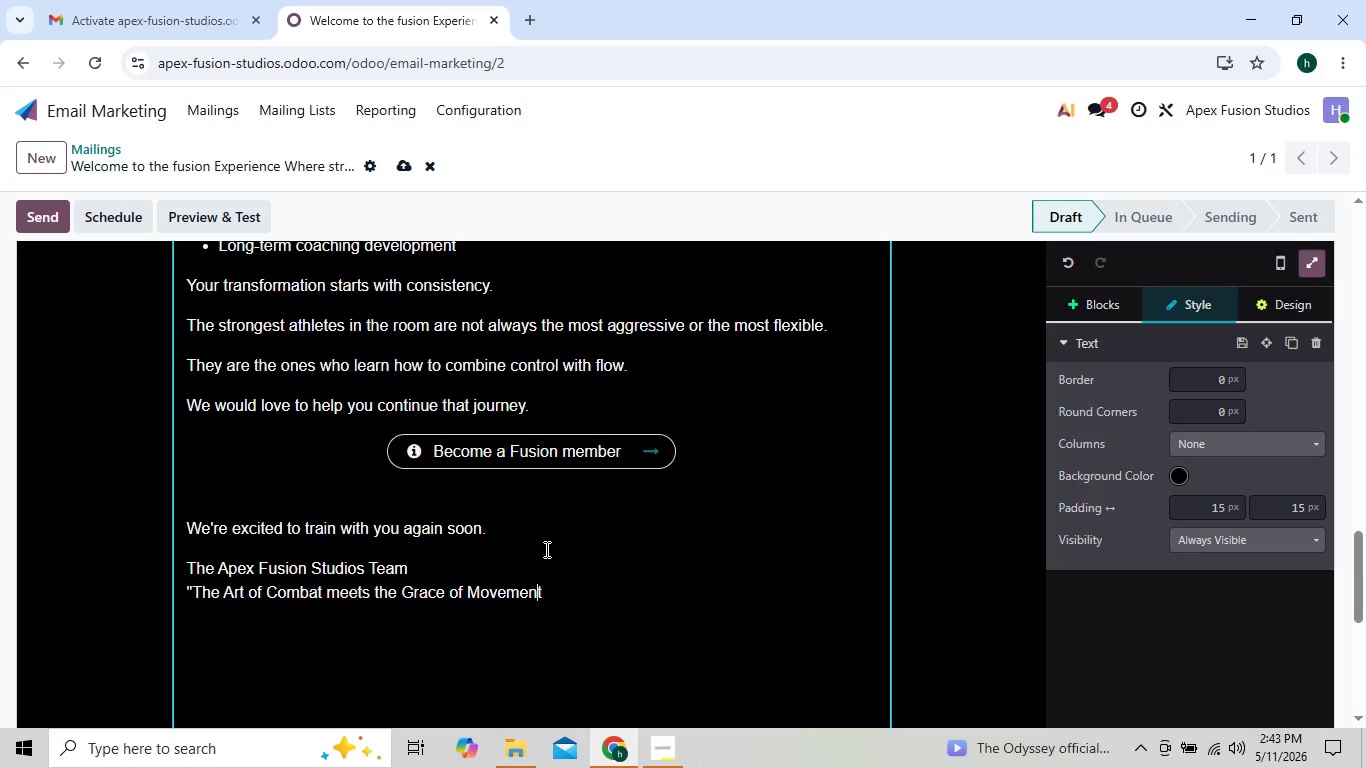 
left_click([567, 569])
 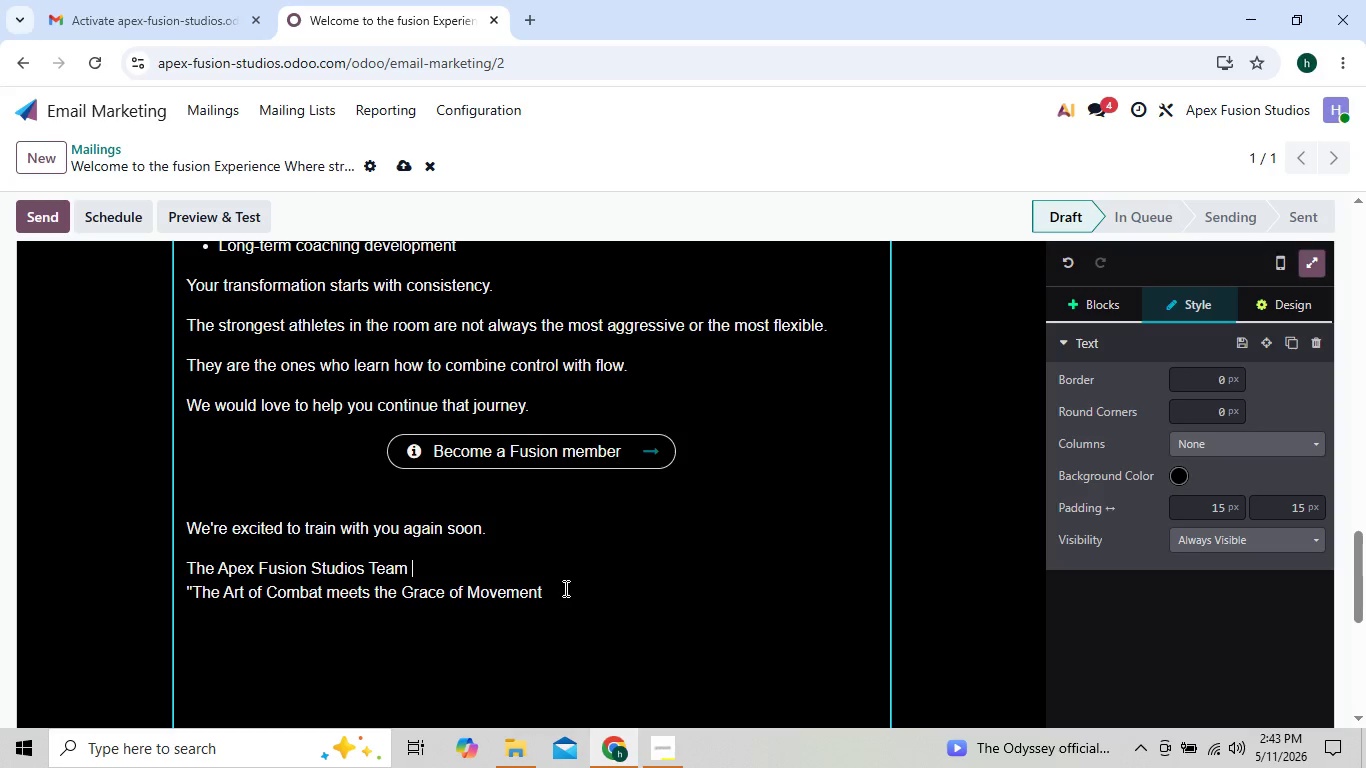 
left_click([564, 588])
 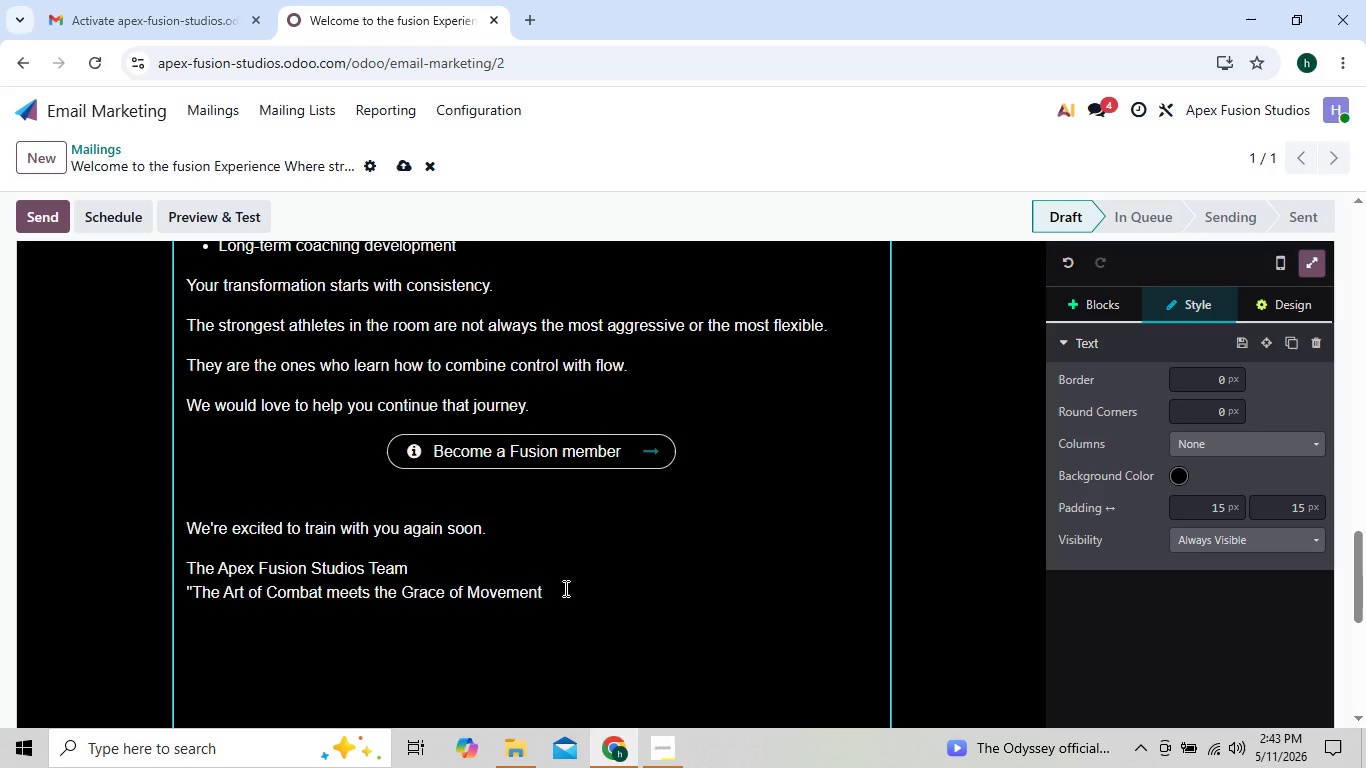 
key(Quote)
 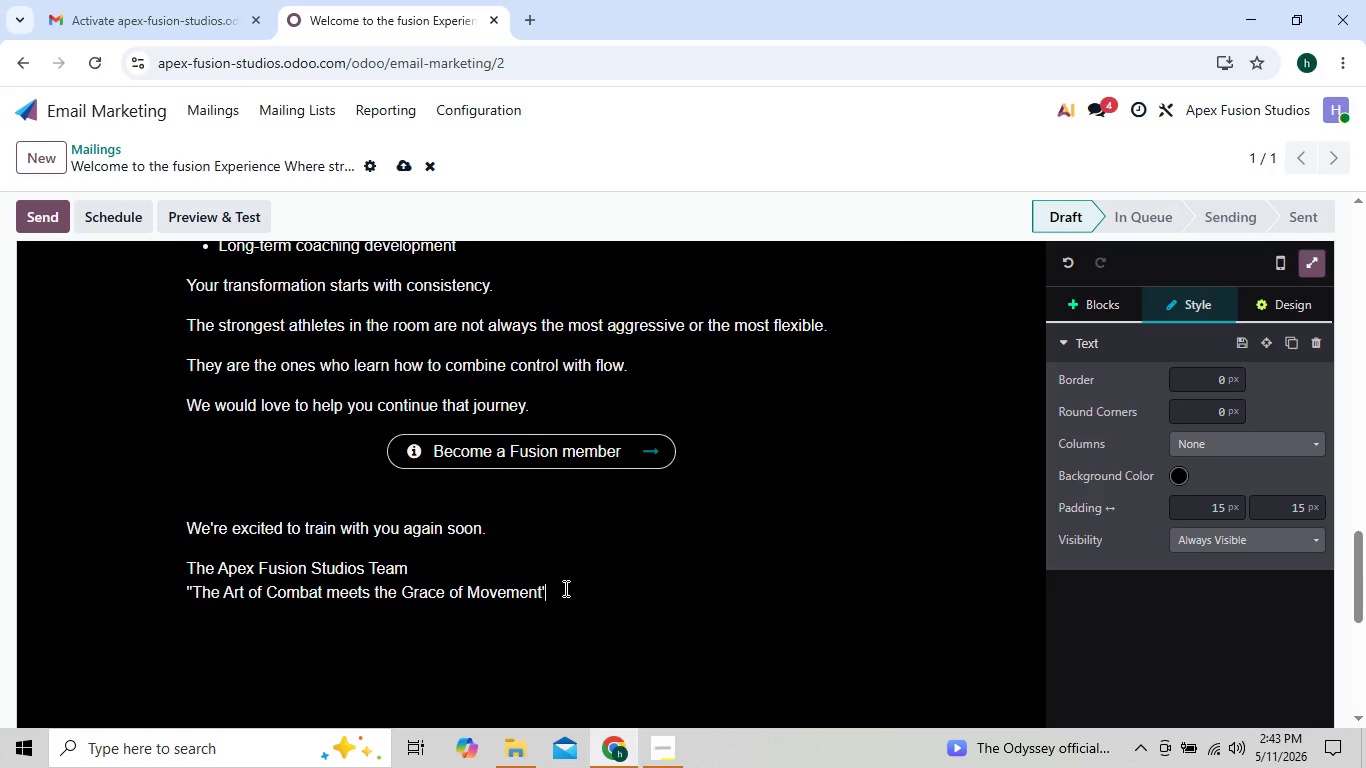 
key(Quote)
 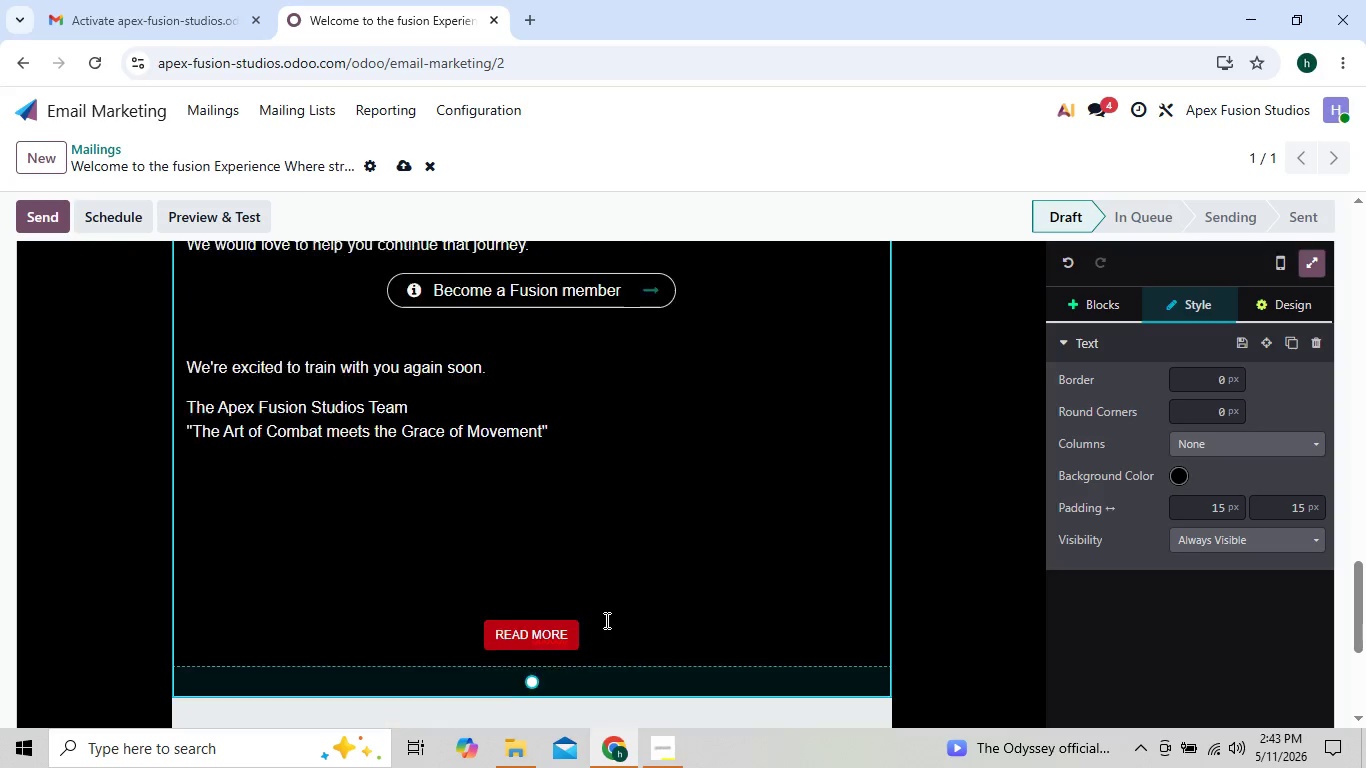 
left_click([375, 579])
 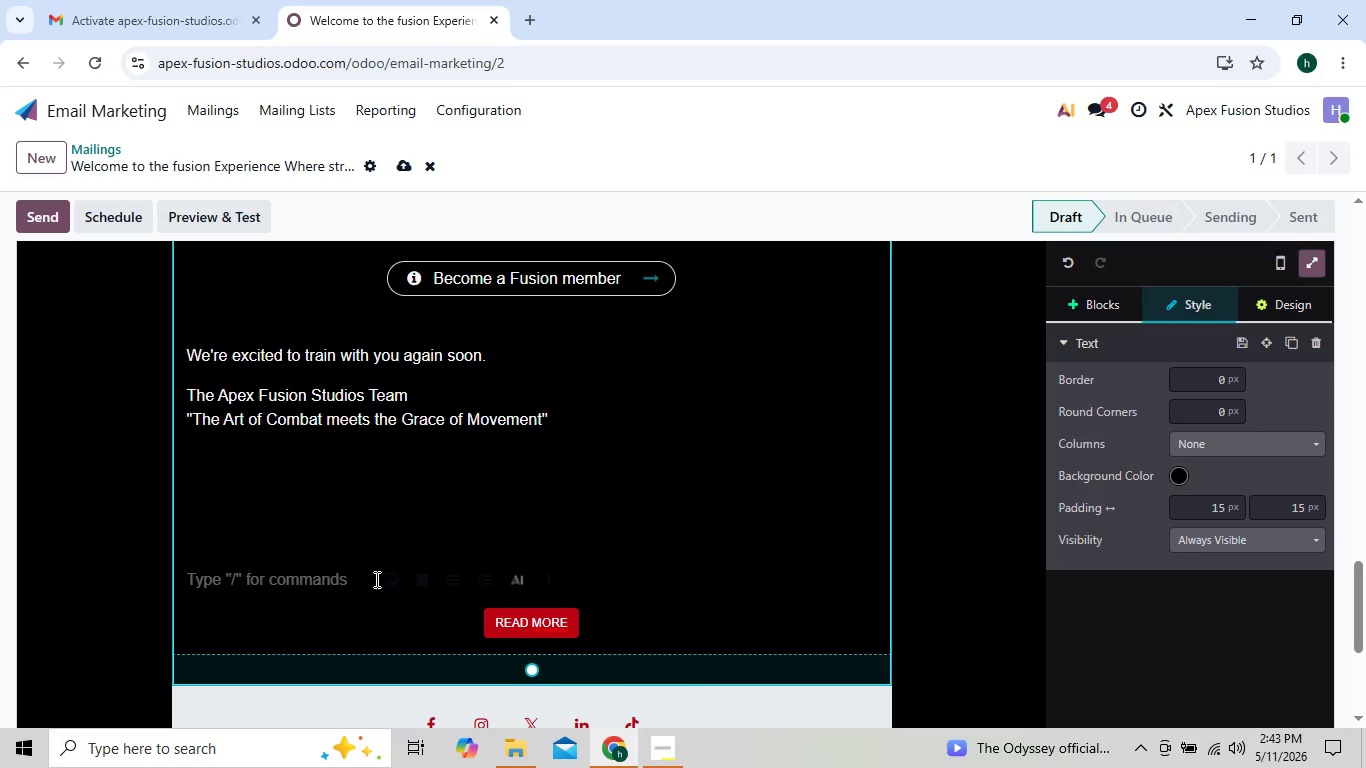 
key(Backspace)
 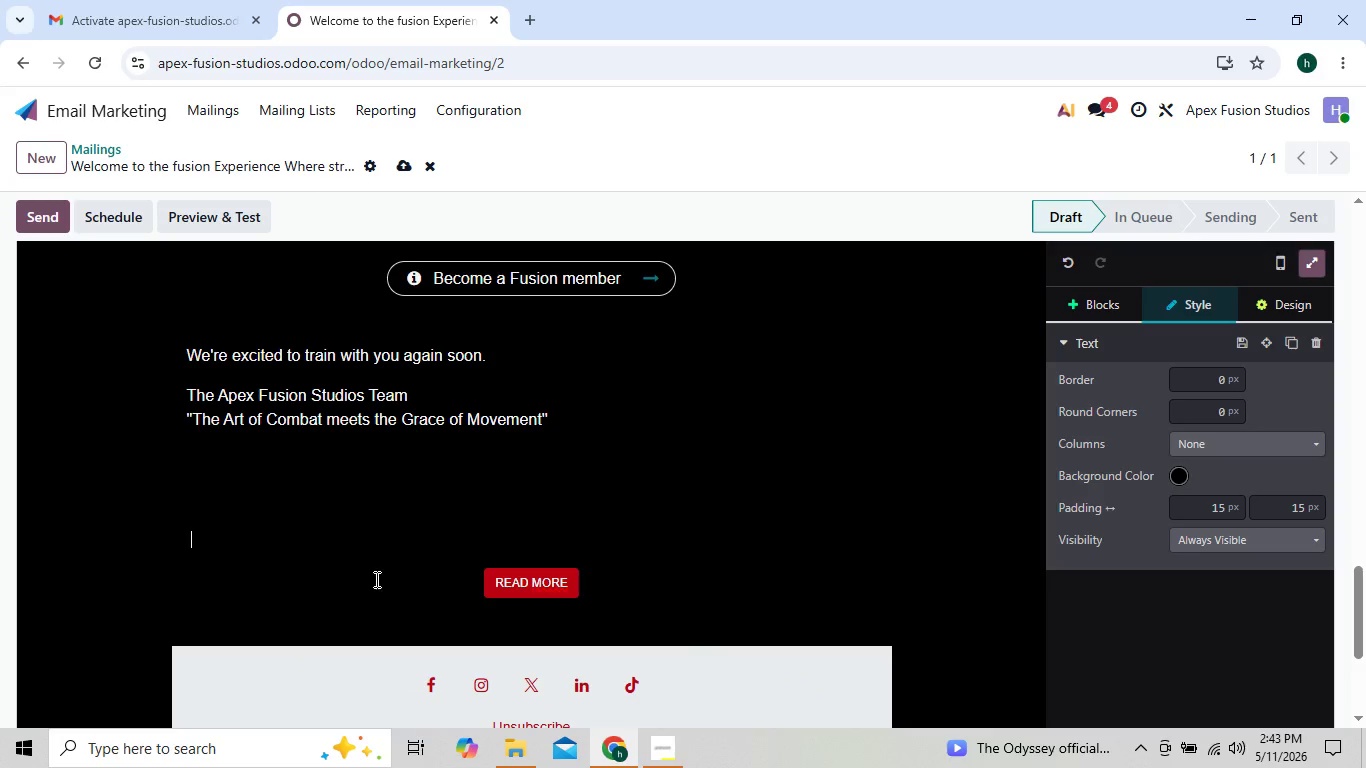 
key(Backspace)
 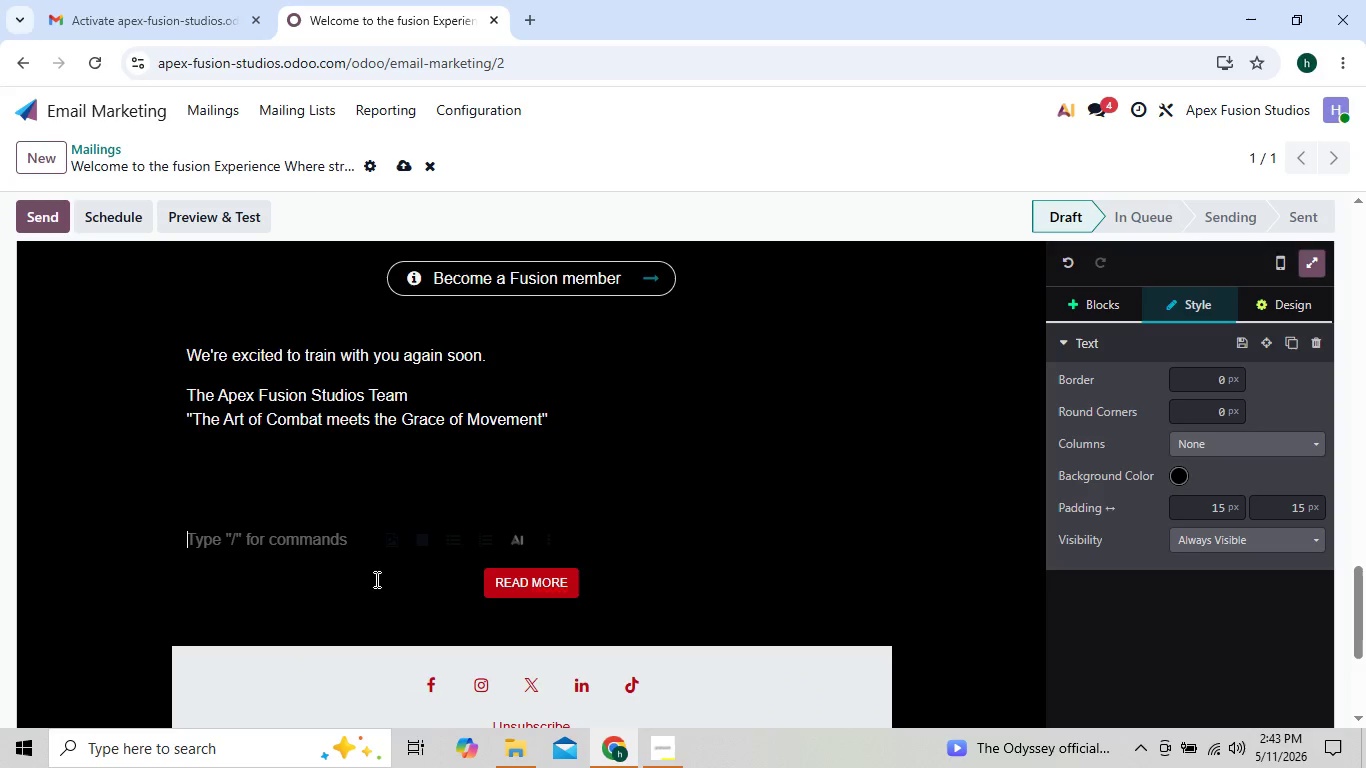 
key(Backspace)
 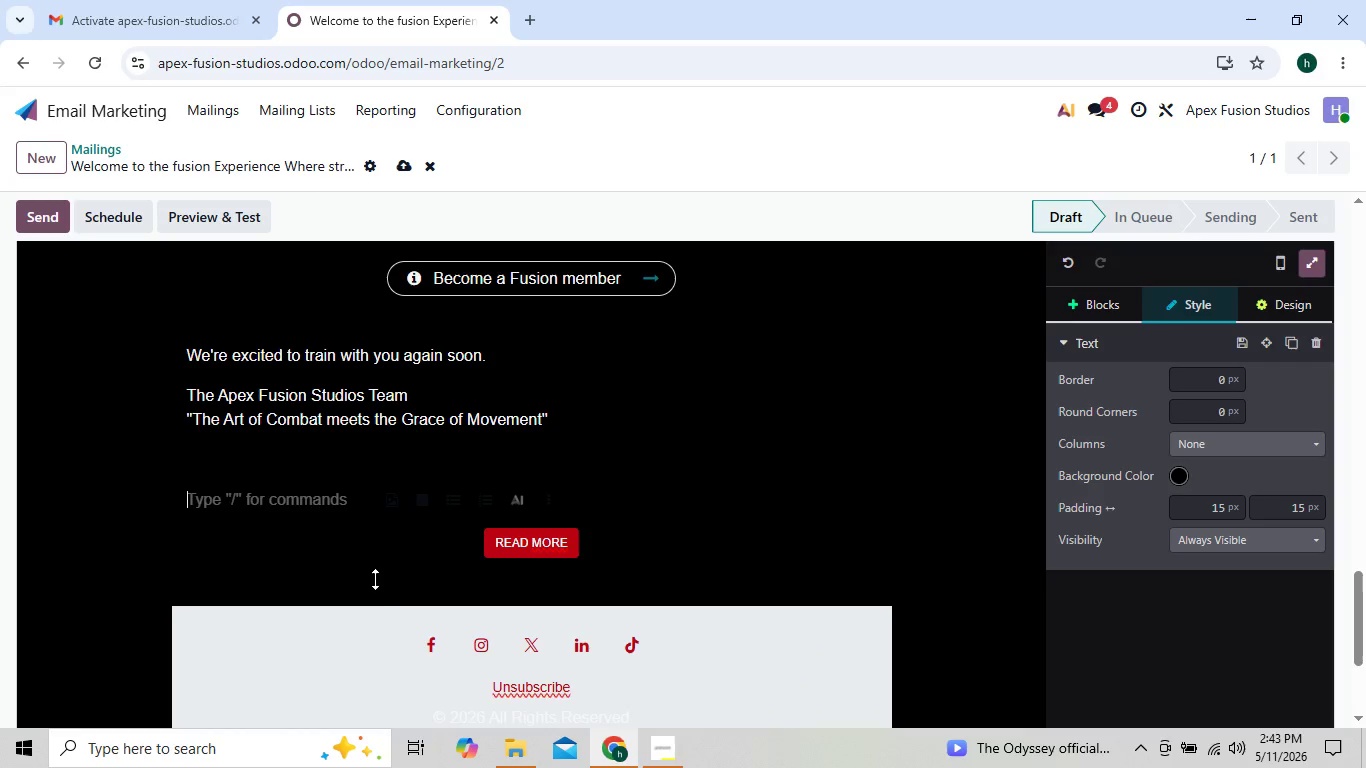 
key(Backspace)
 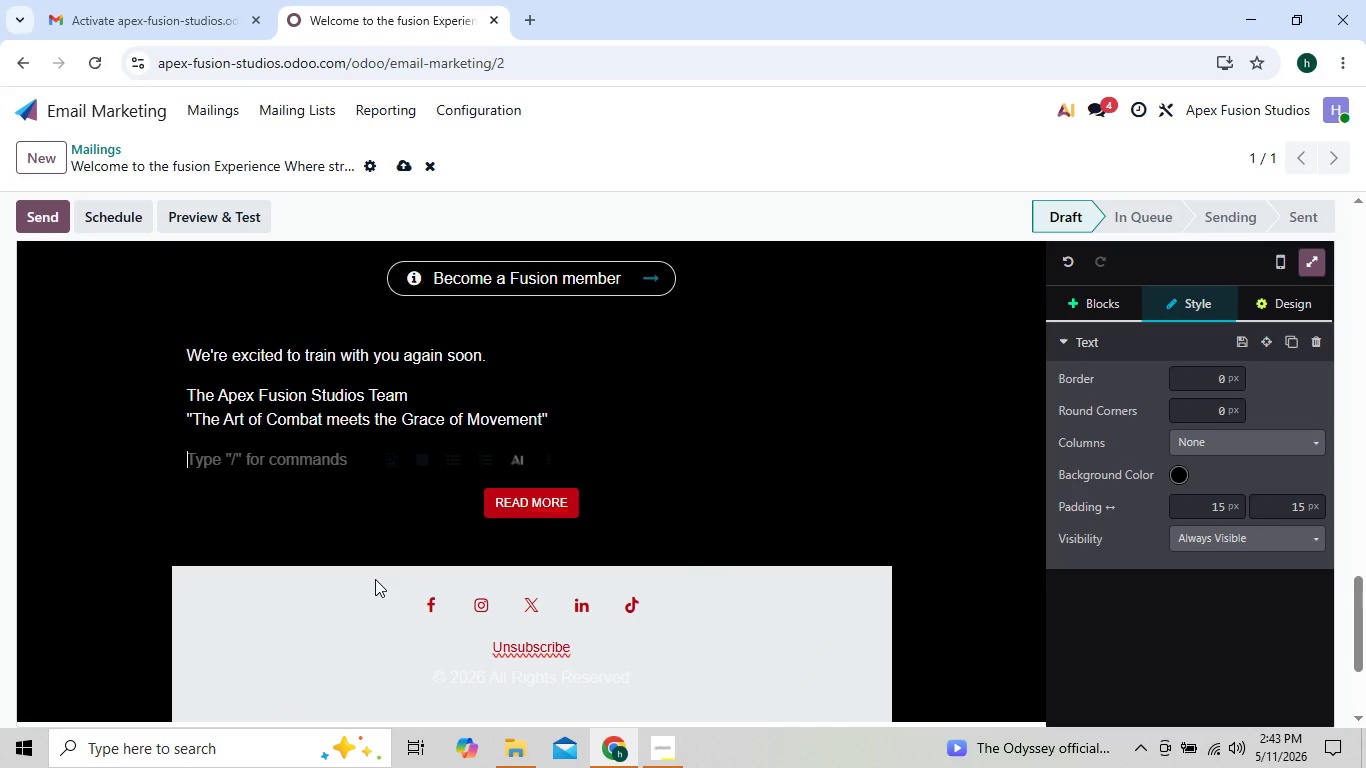 
key(Backspace)
 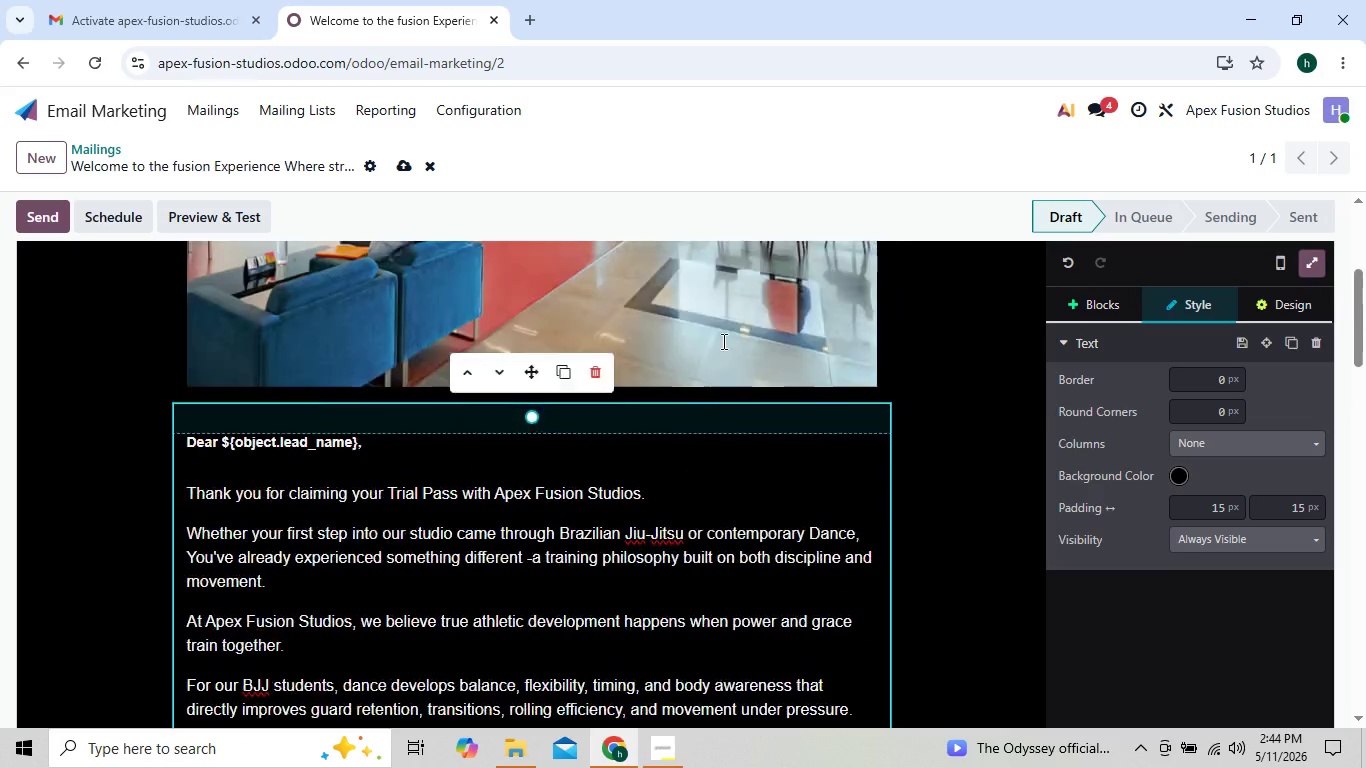 
wait(9.33)
 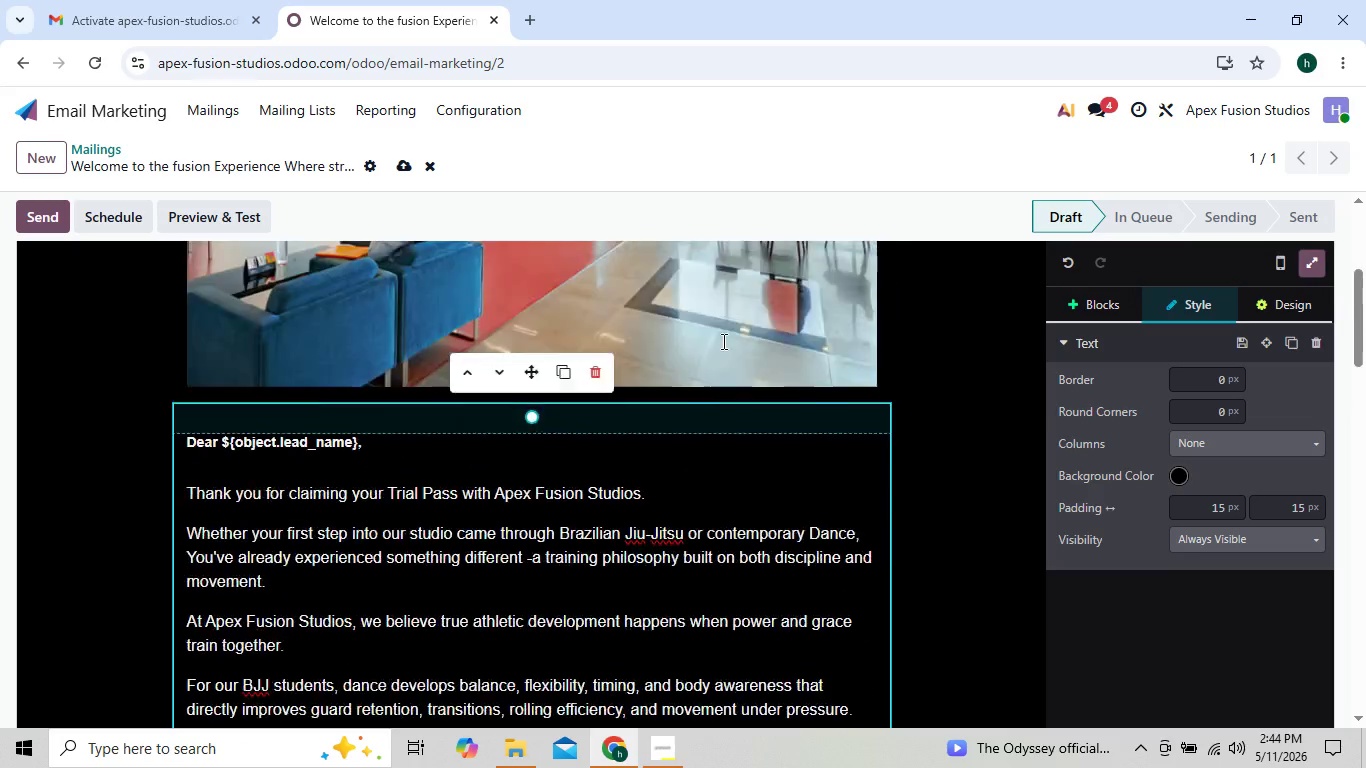 
left_click([446, 324])
 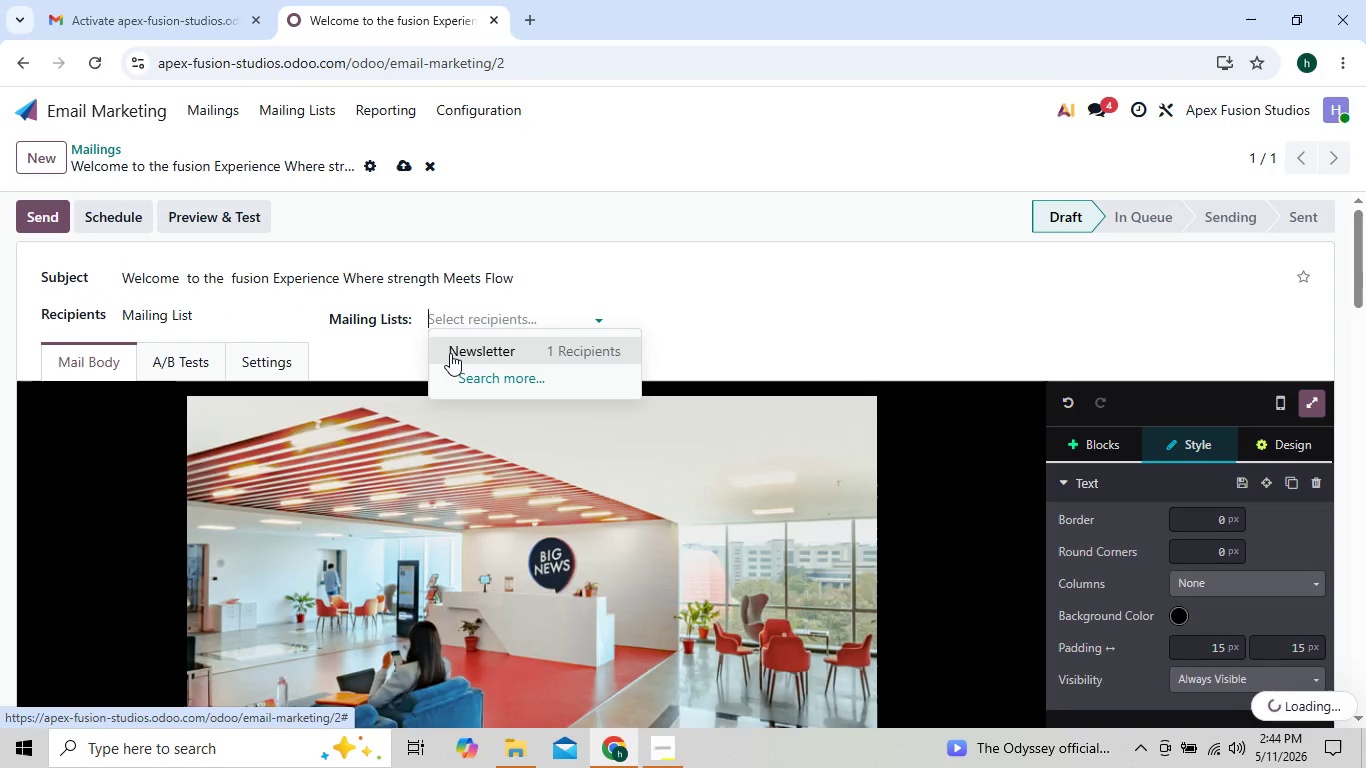 
left_click([450, 353])
 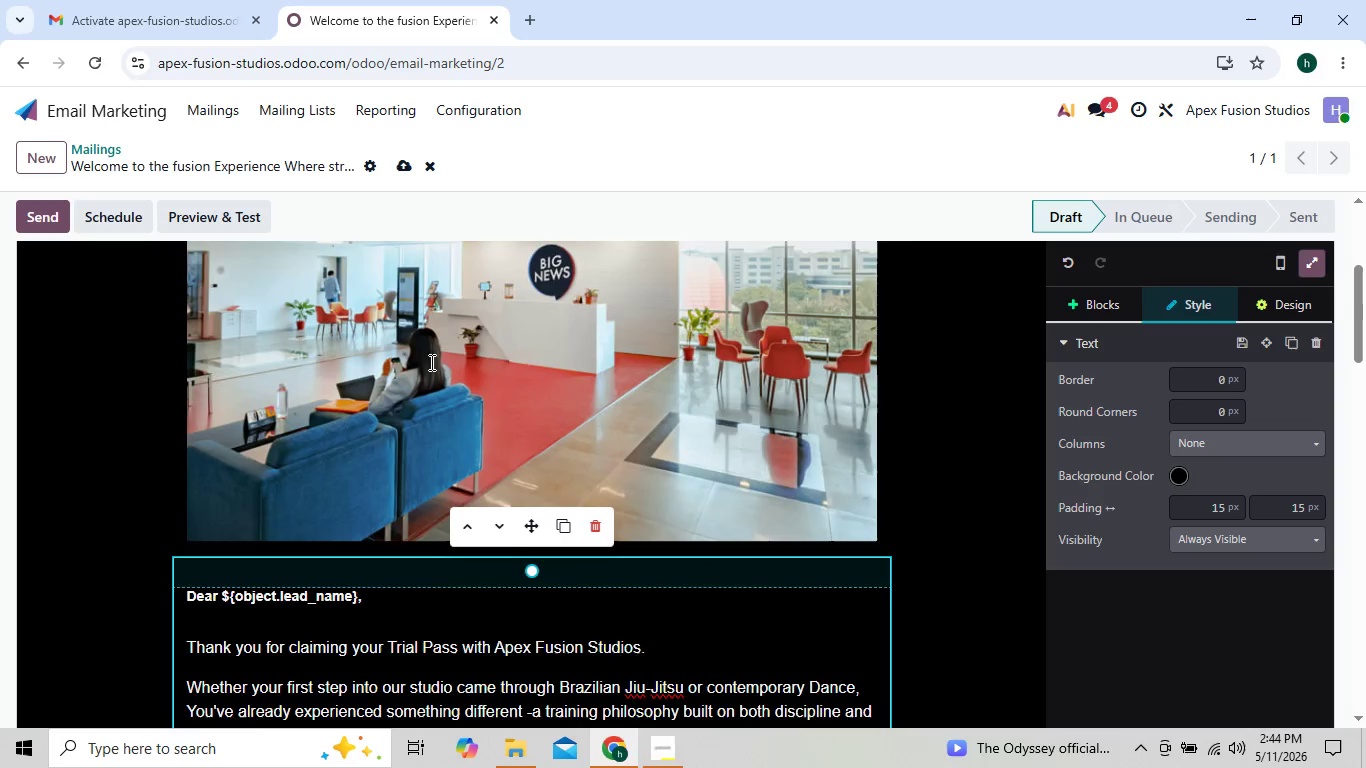 
wait(7.03)
 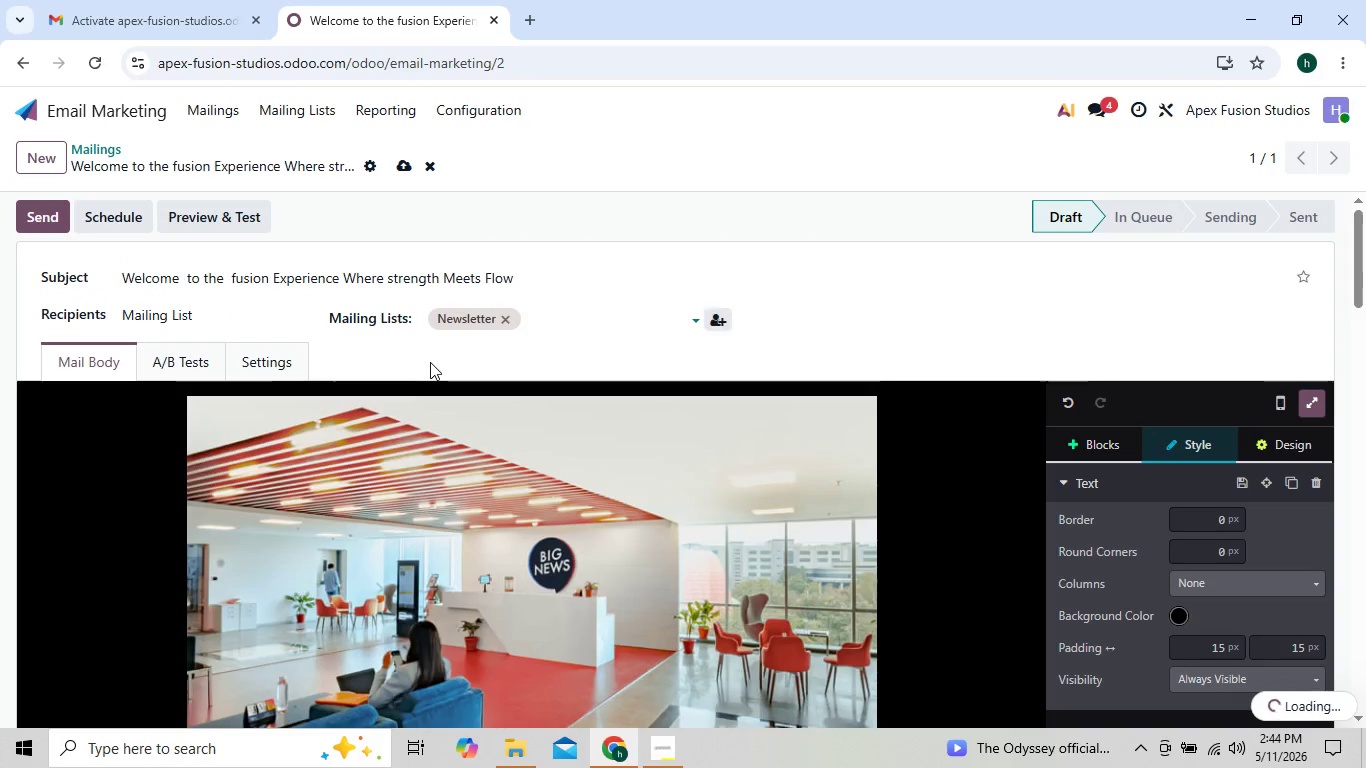 
left_click_drag(start_coordinate=[532, 562], to_coordinate=[532, 545])